 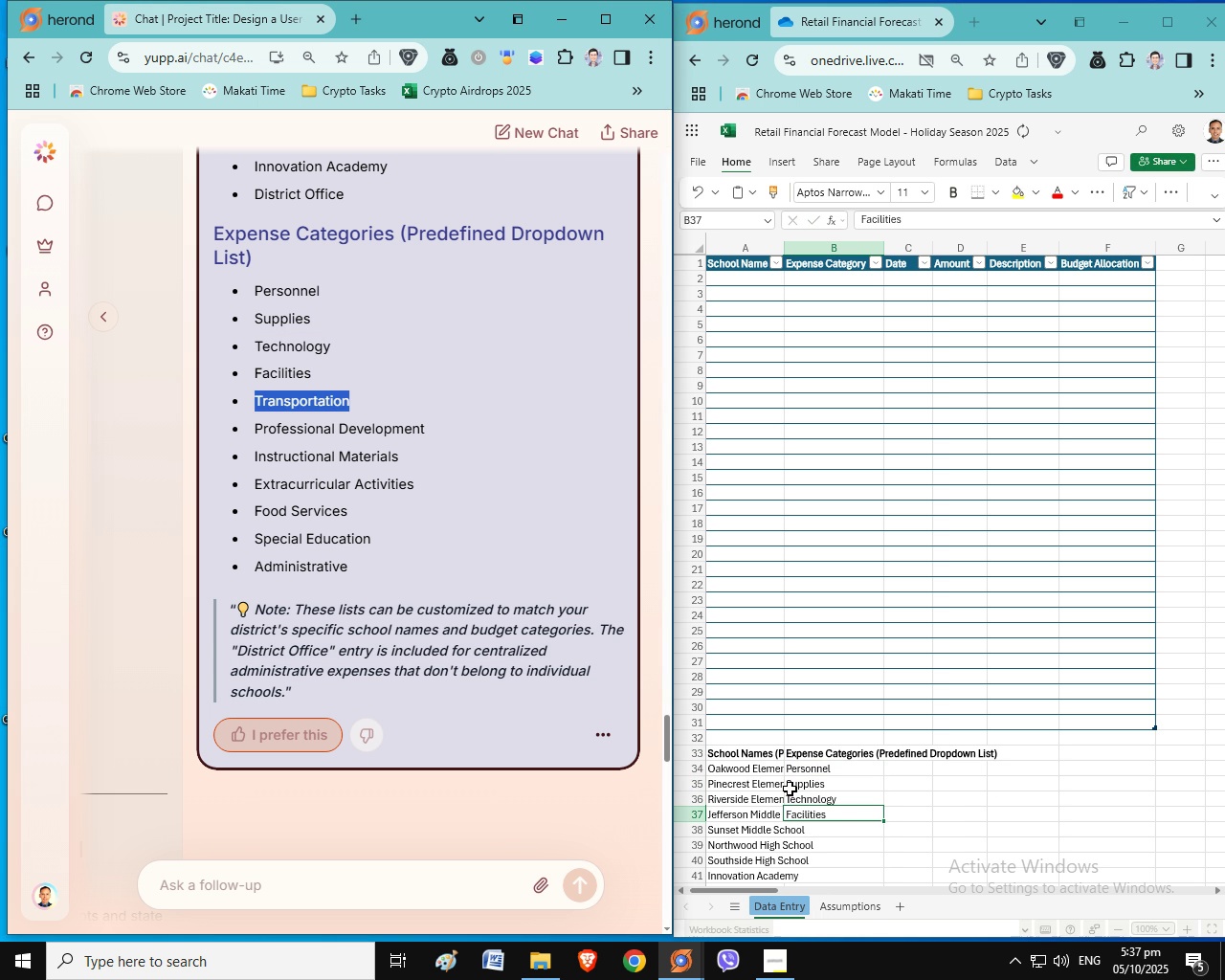 
key(Control+ControlLeft)
 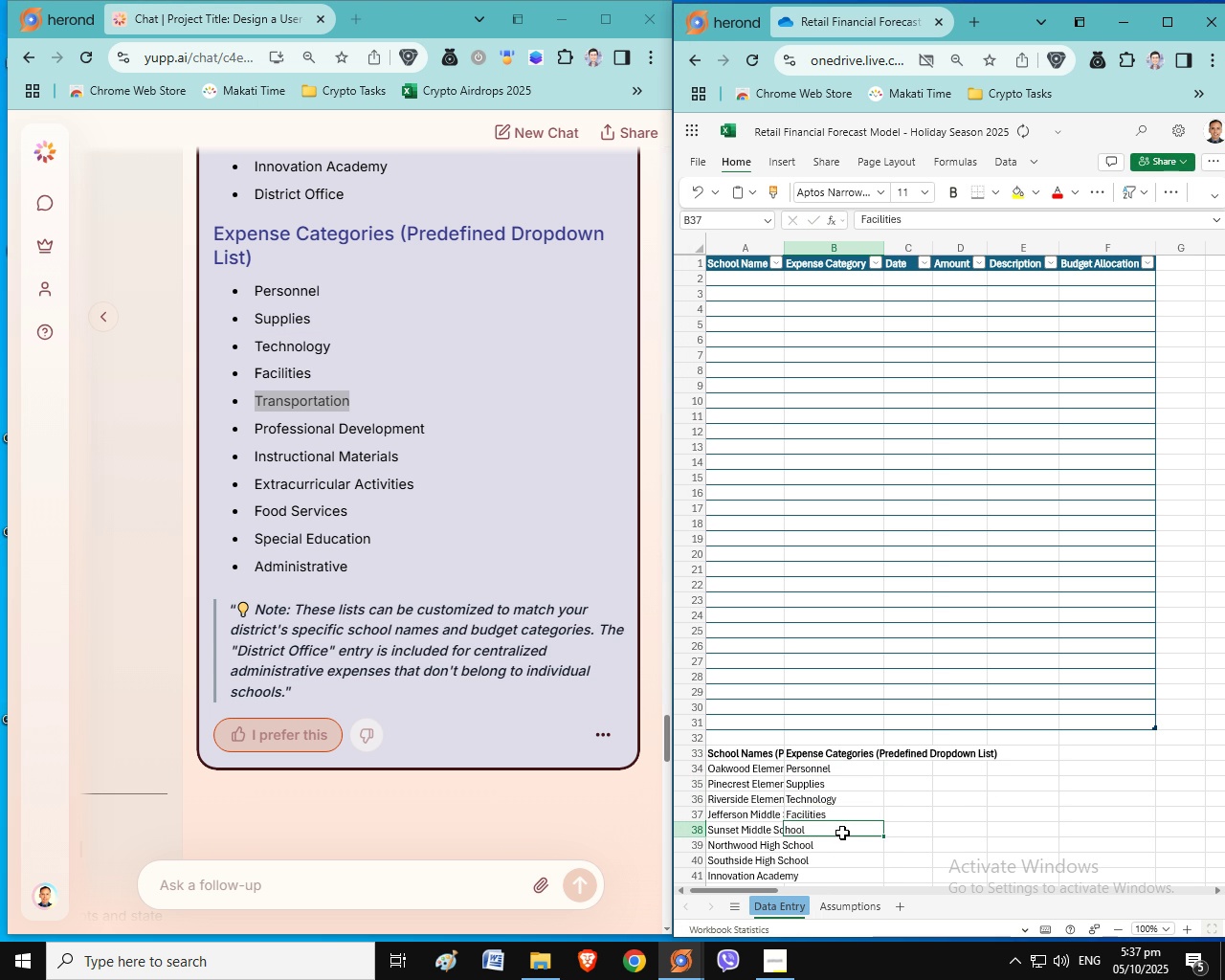 
double_click([305, 405])
 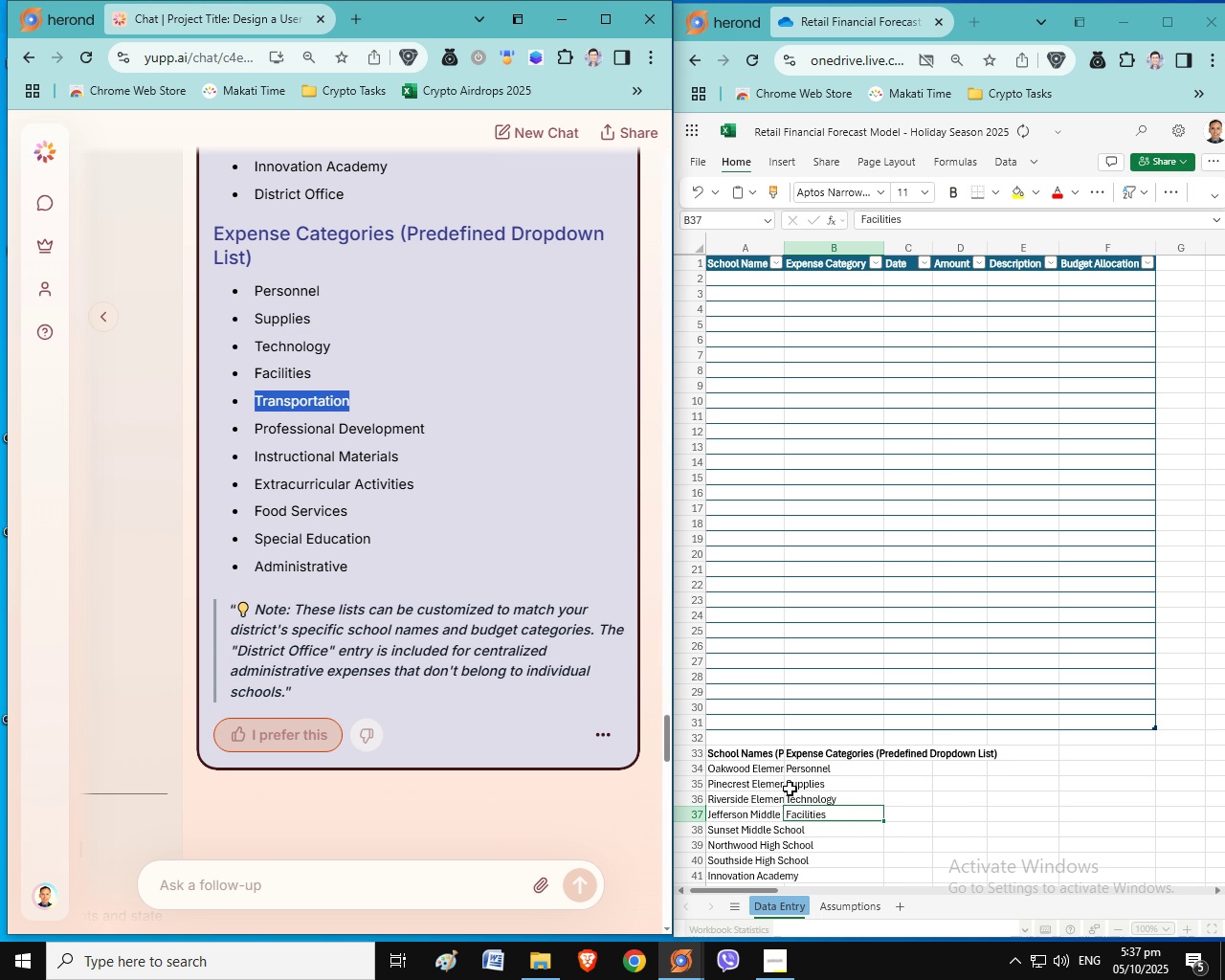 
key(Control+C)
 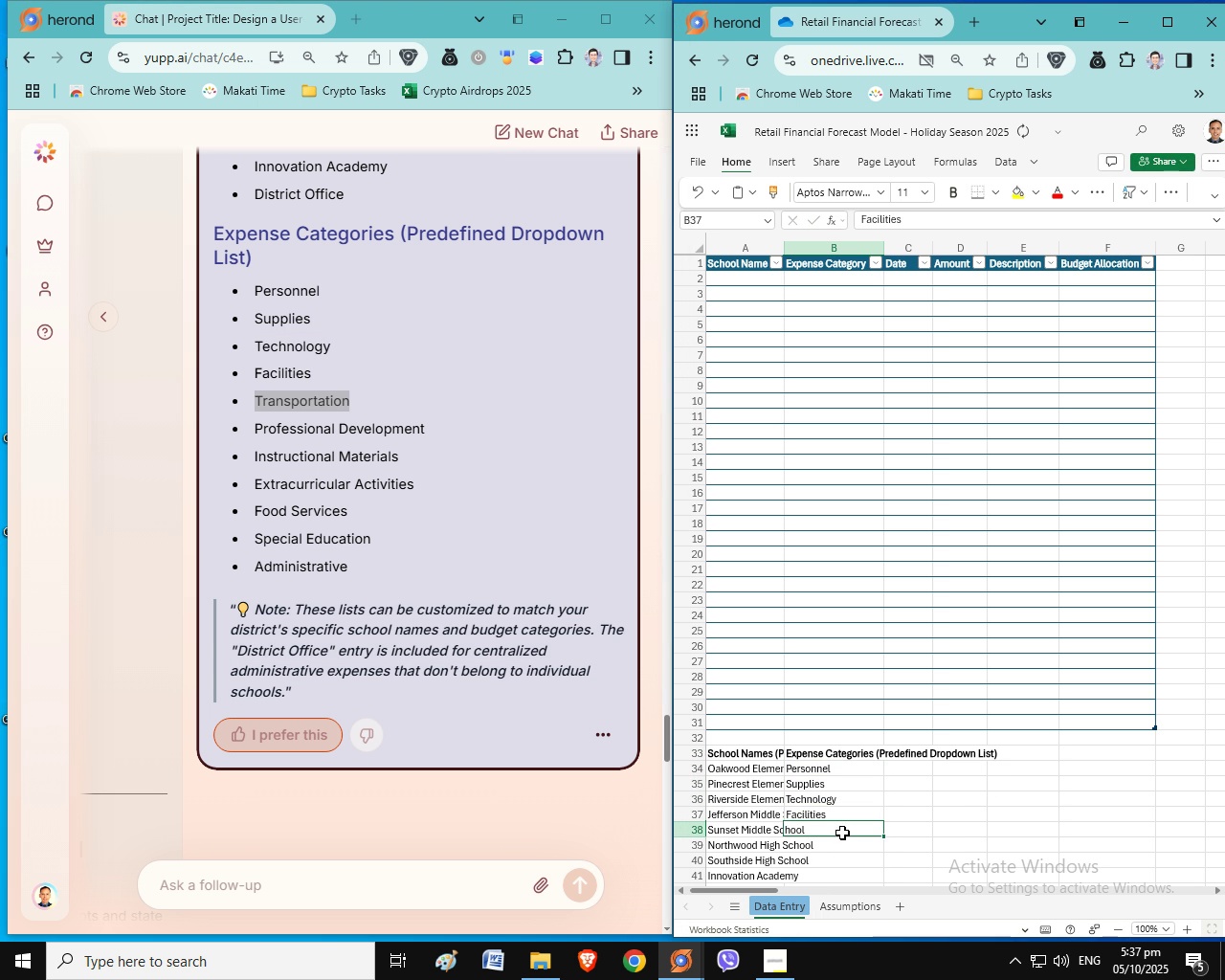 
left_click([842, 833])
 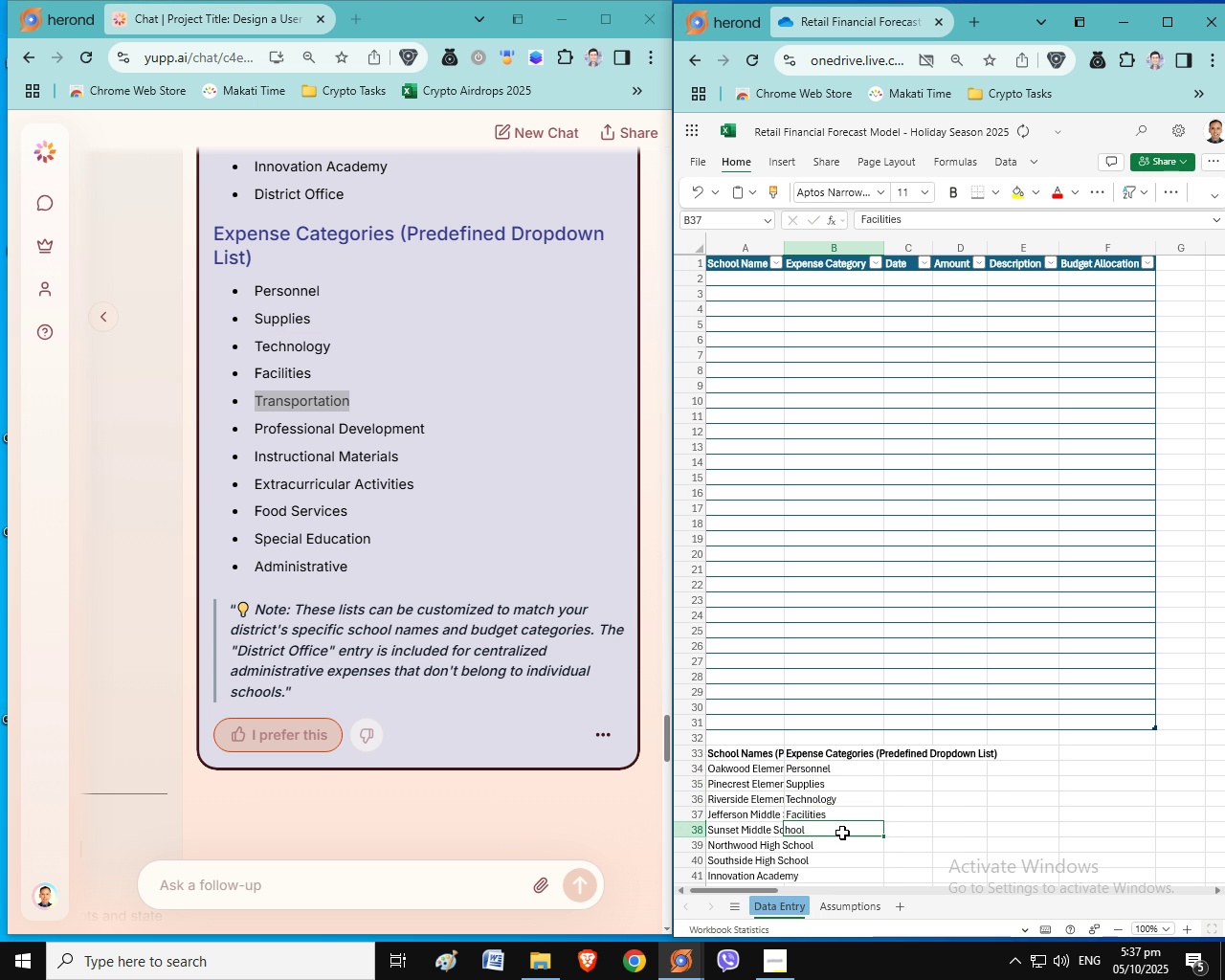 
double_click([842, 833])
 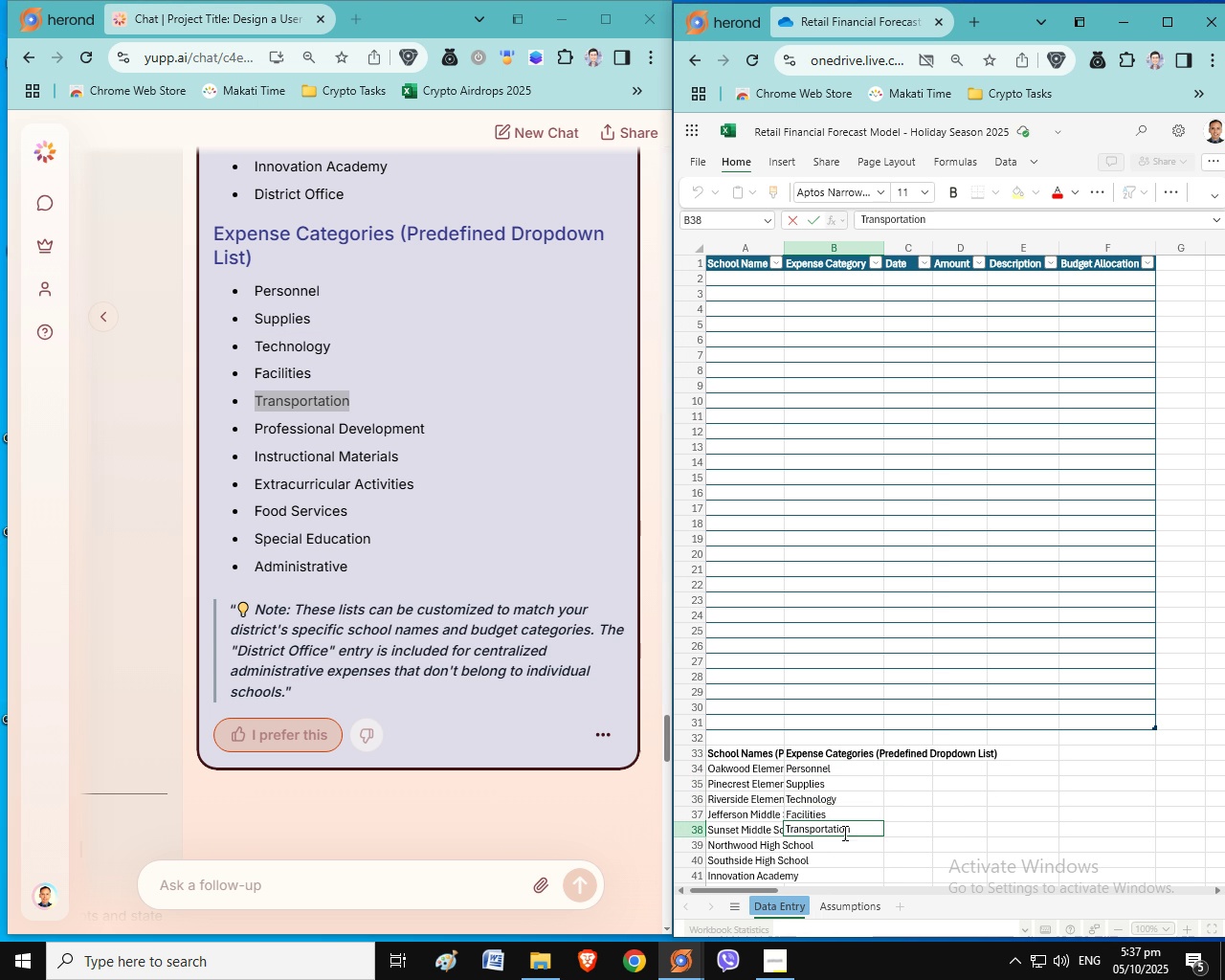 
key(Control+ControlLeft)